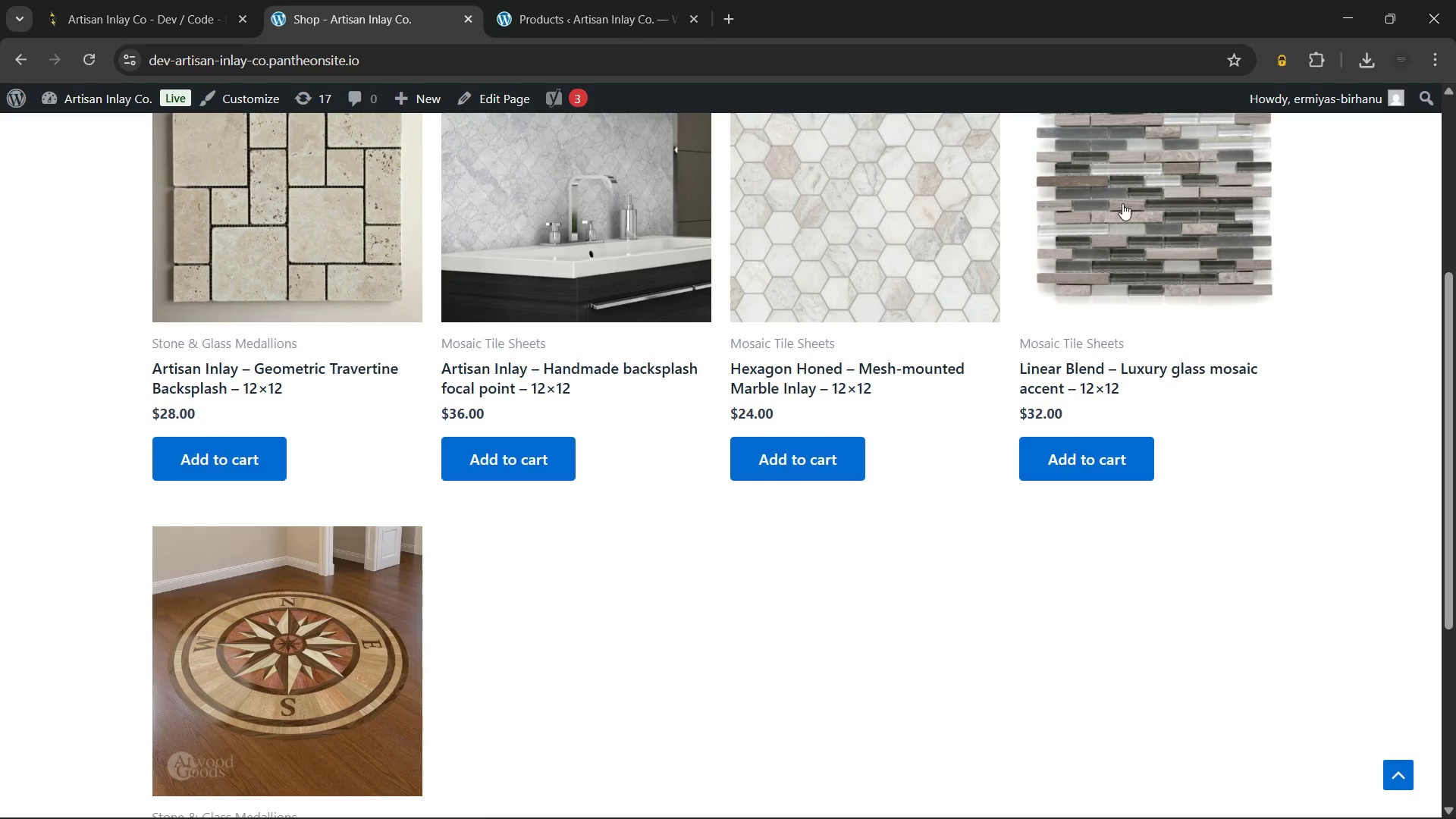 
left_click([1122, 203])
 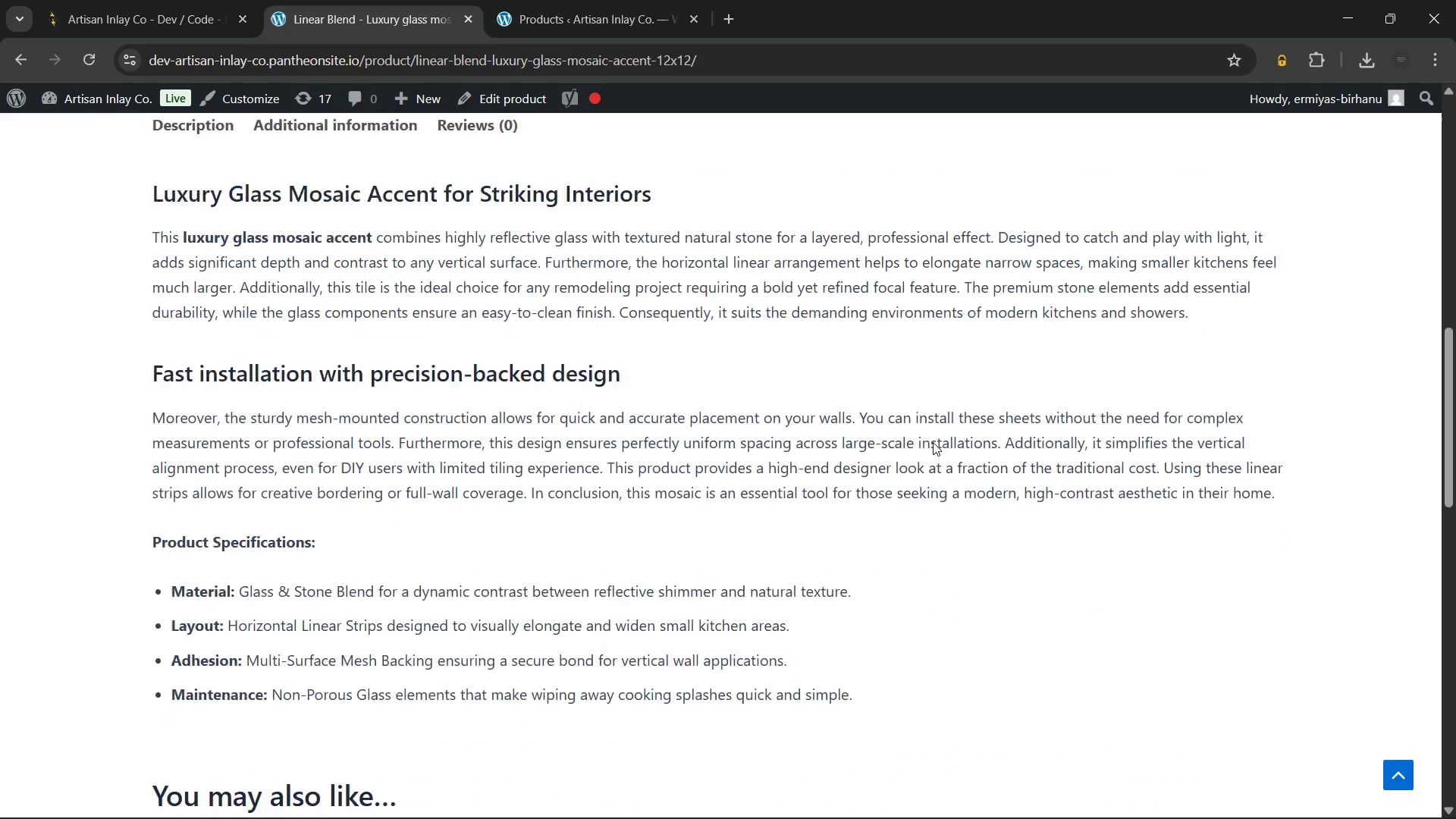 
wait(8.75)
 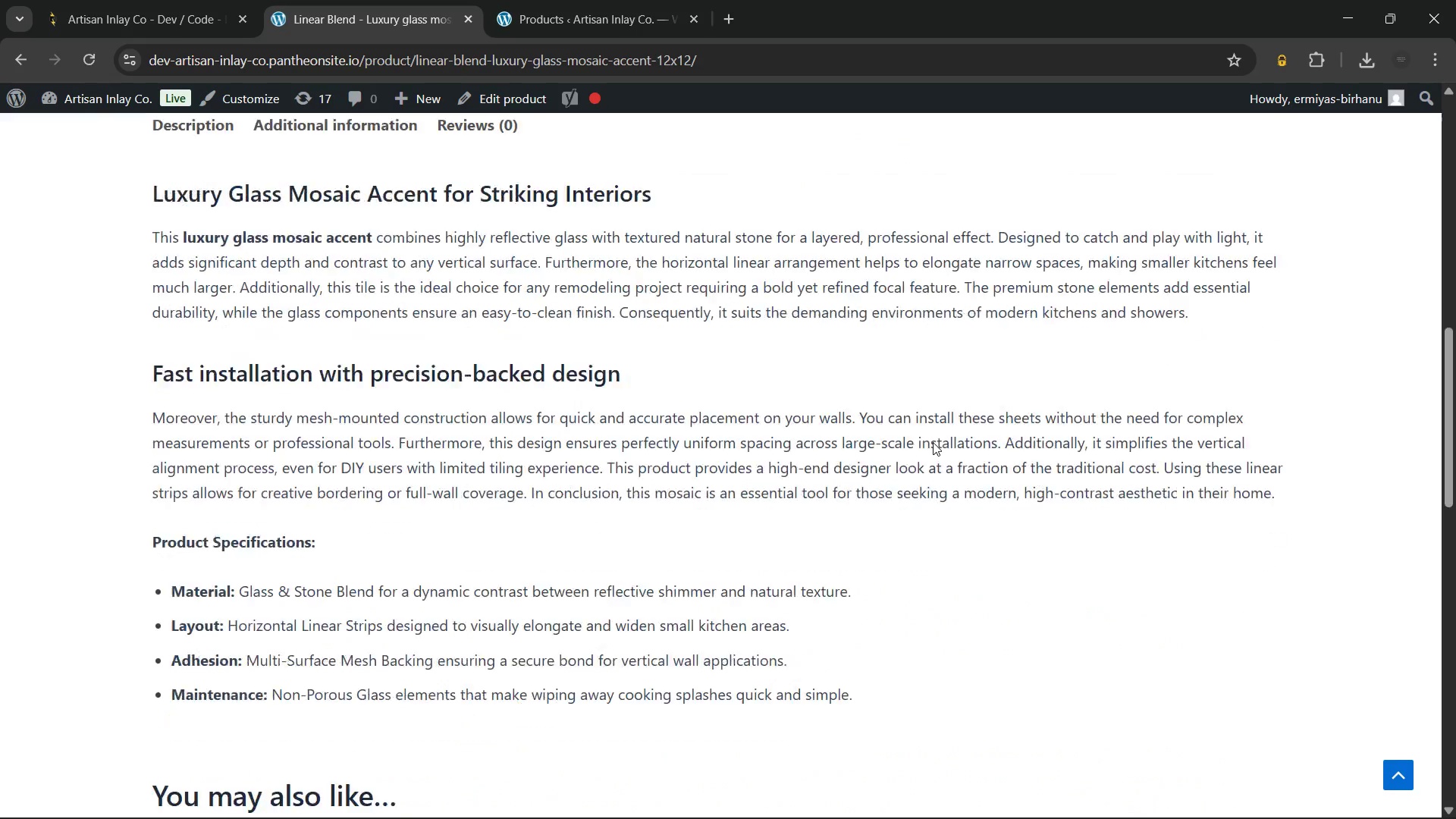 
left_click([89, 99])
 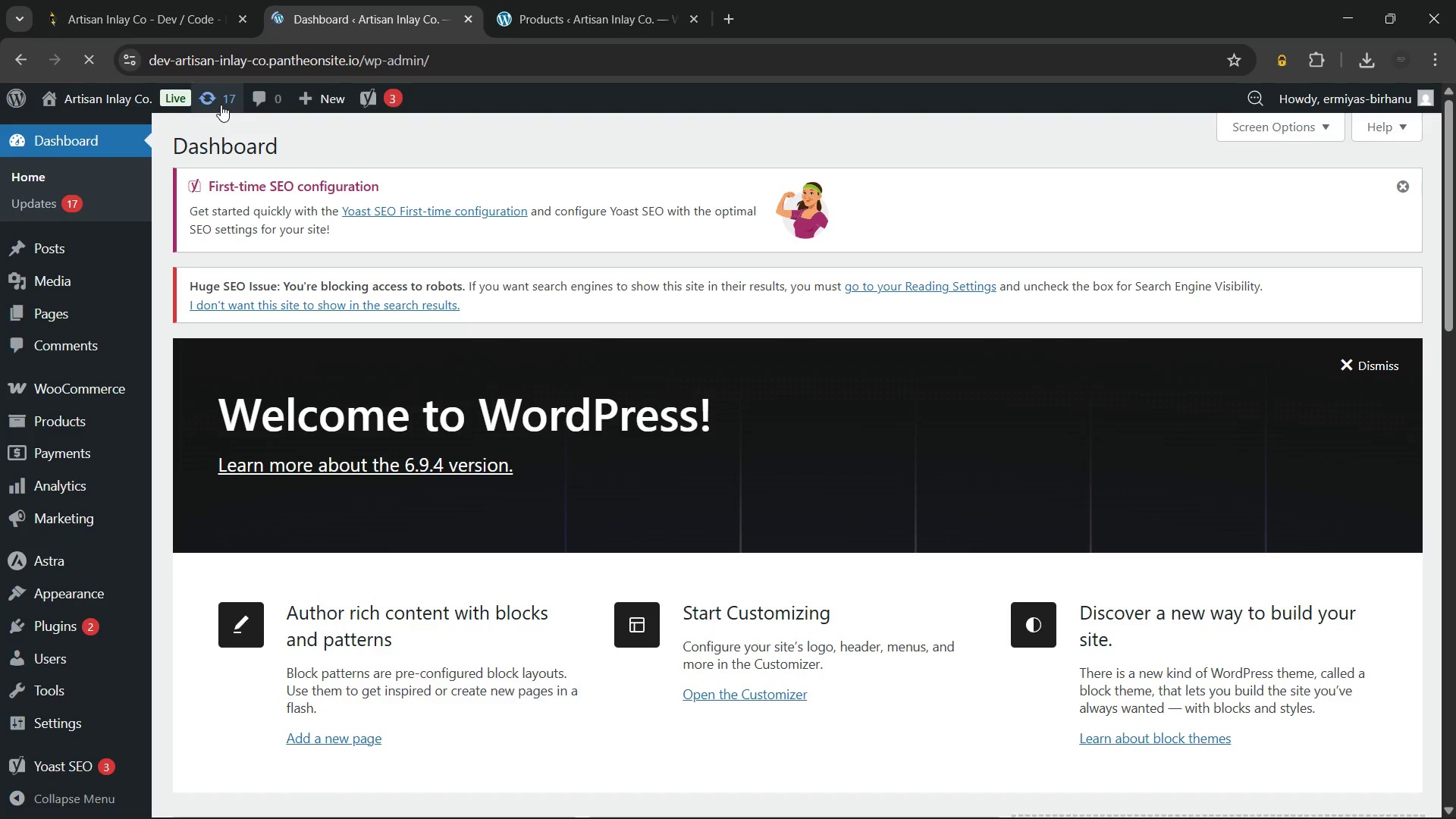 
left_click([111, 88])
 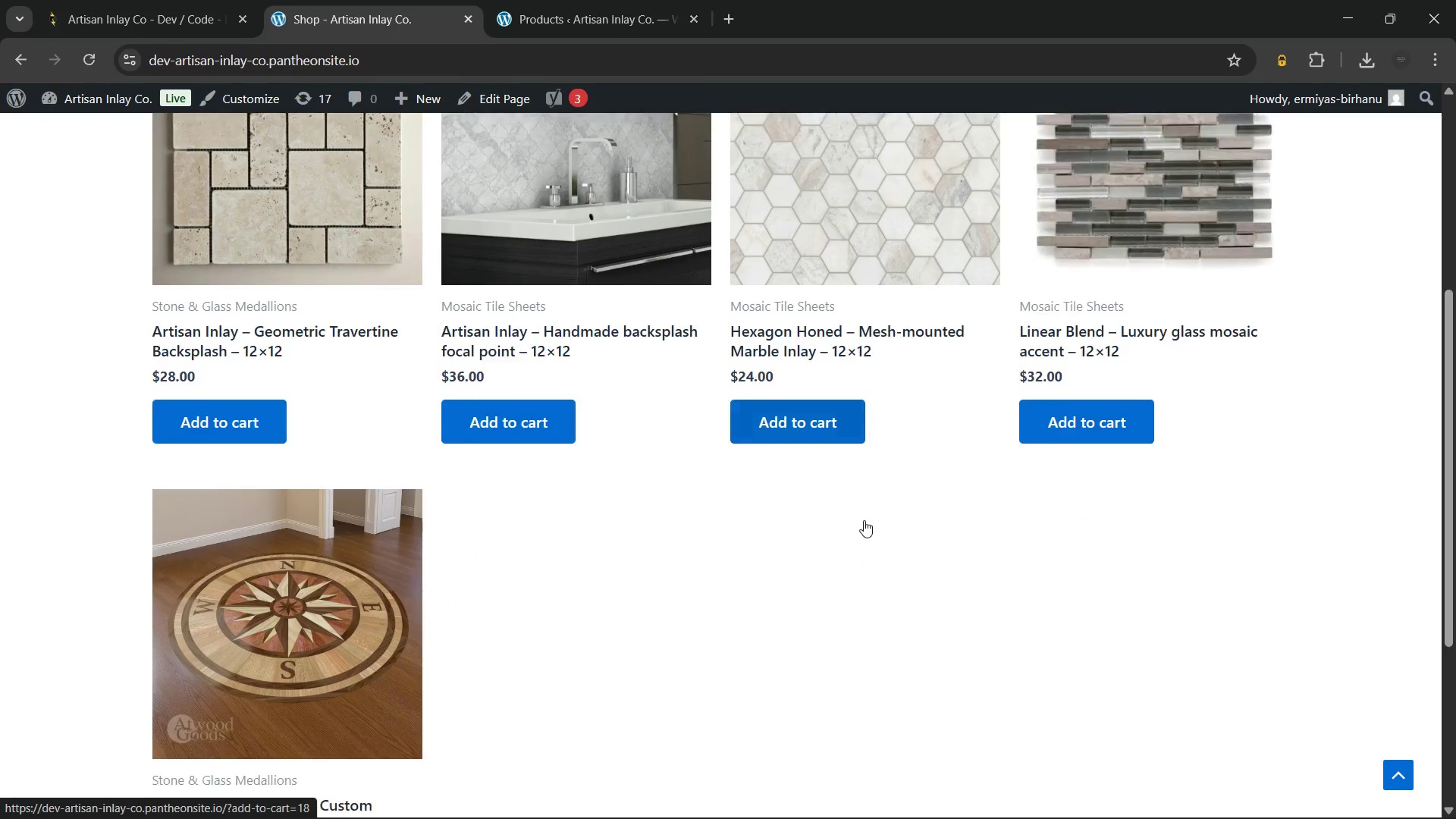 
wait(13.91)
 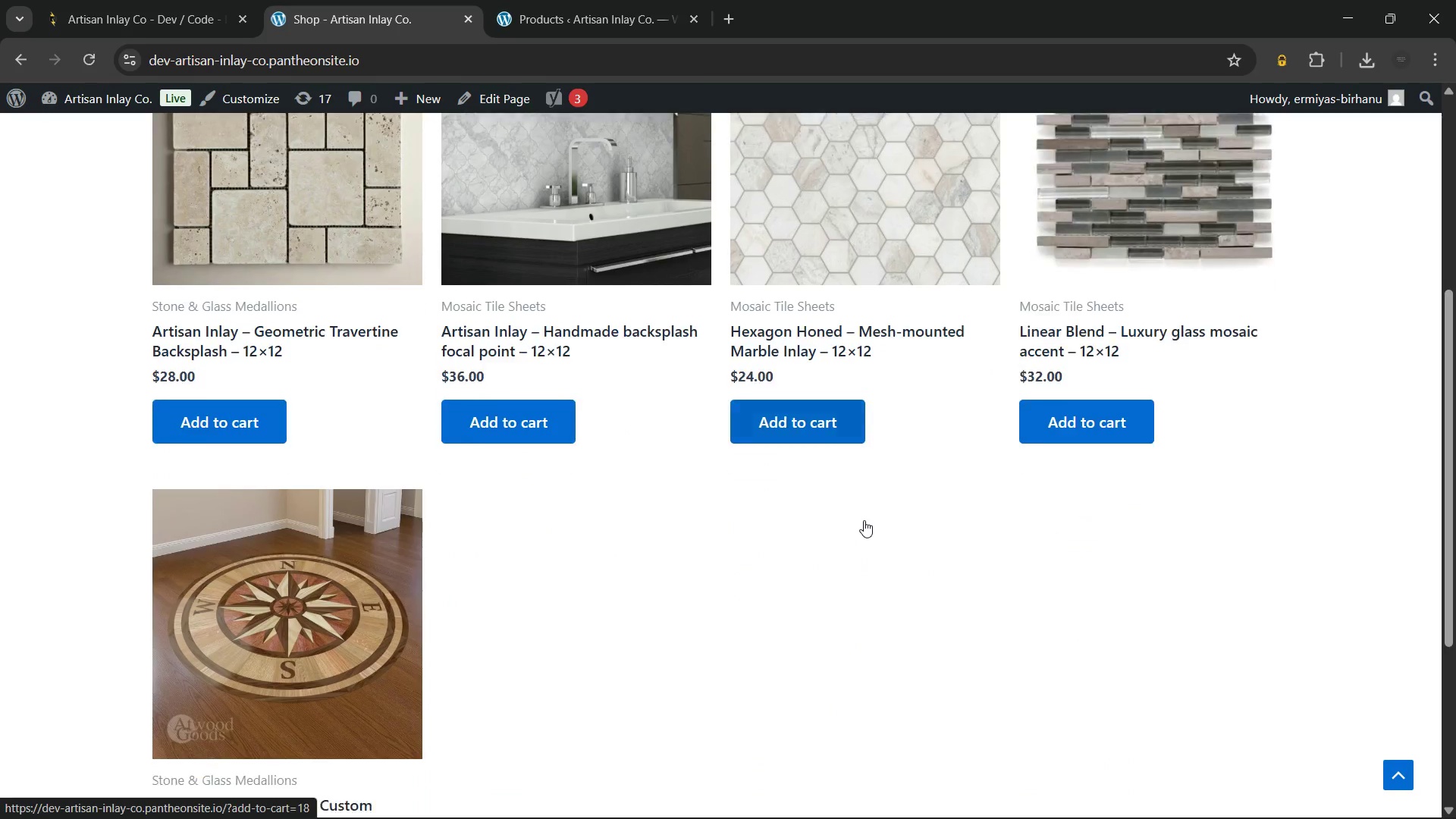 
left_click([734, 793])